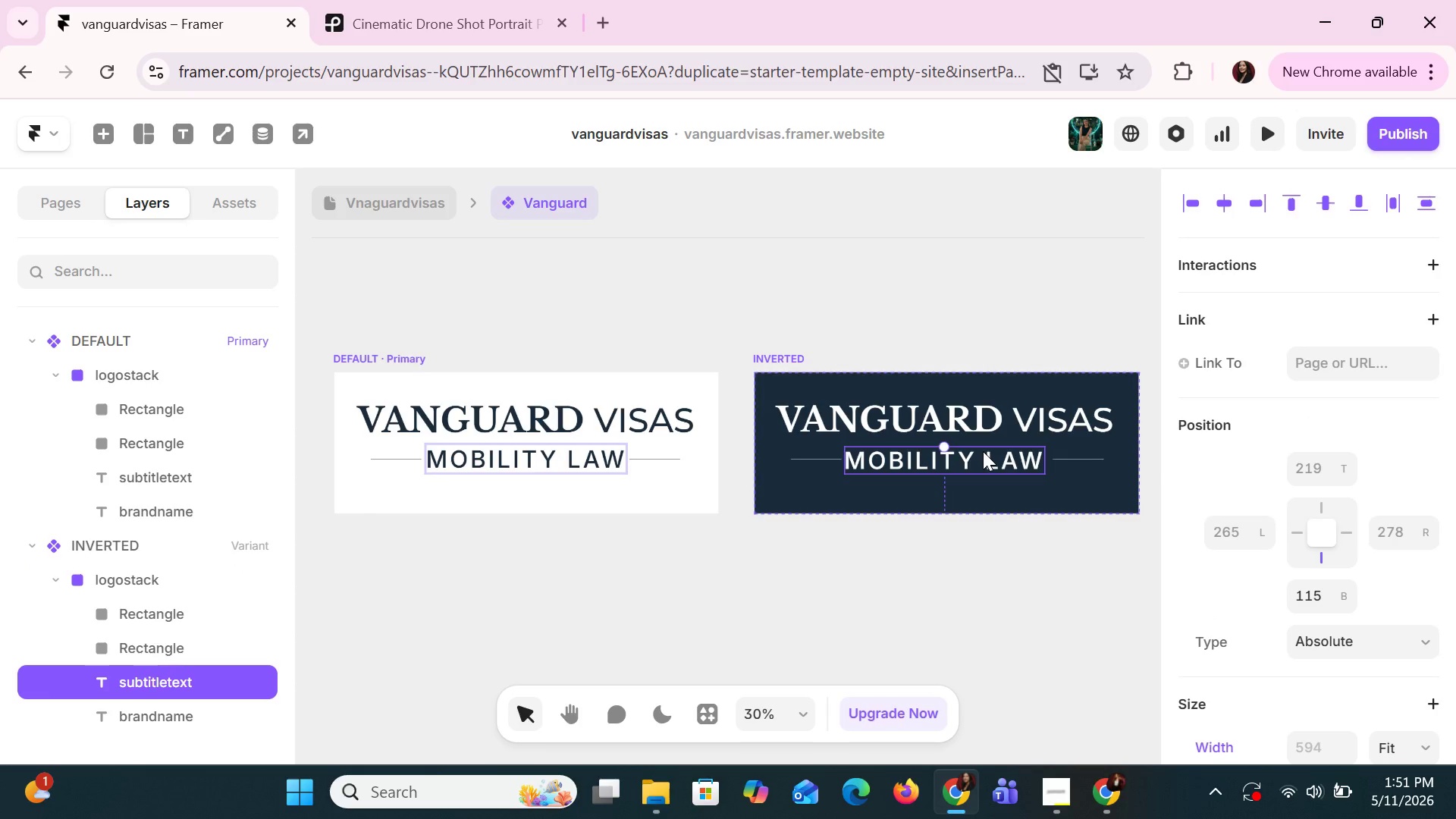 
key(ArrowRight)
 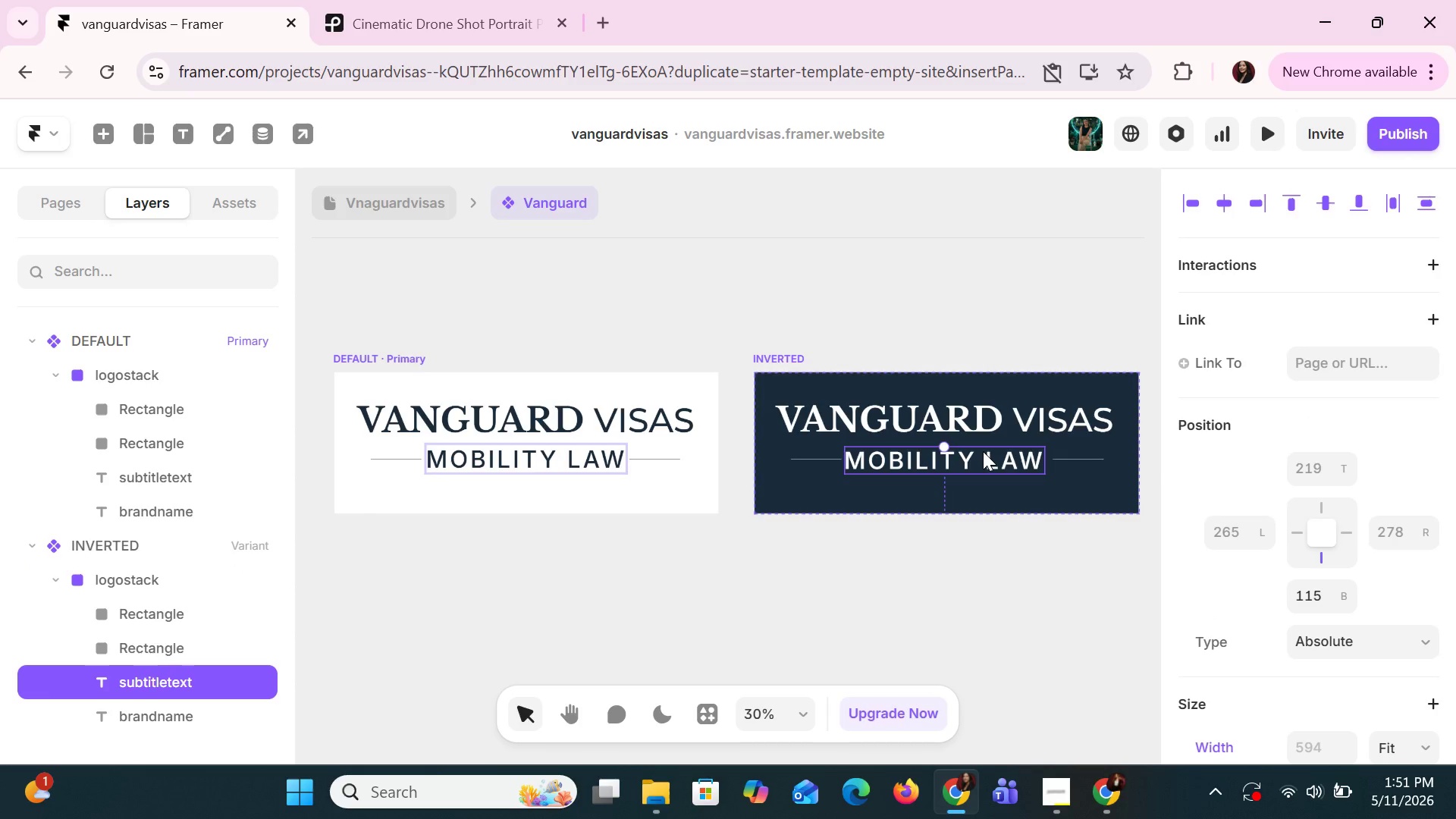 
key(ArrowRight)
 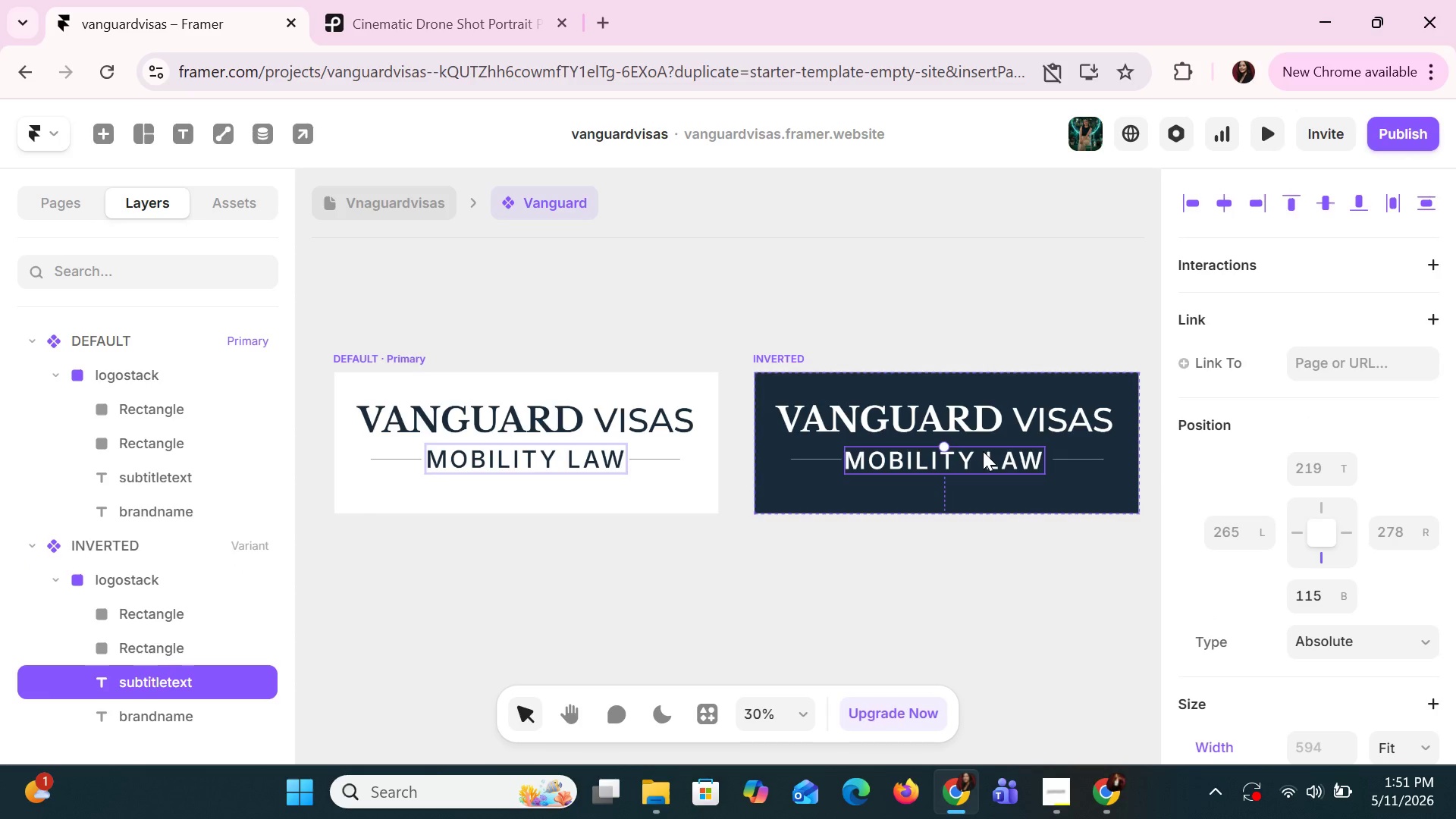 
key(ArrowRight)
 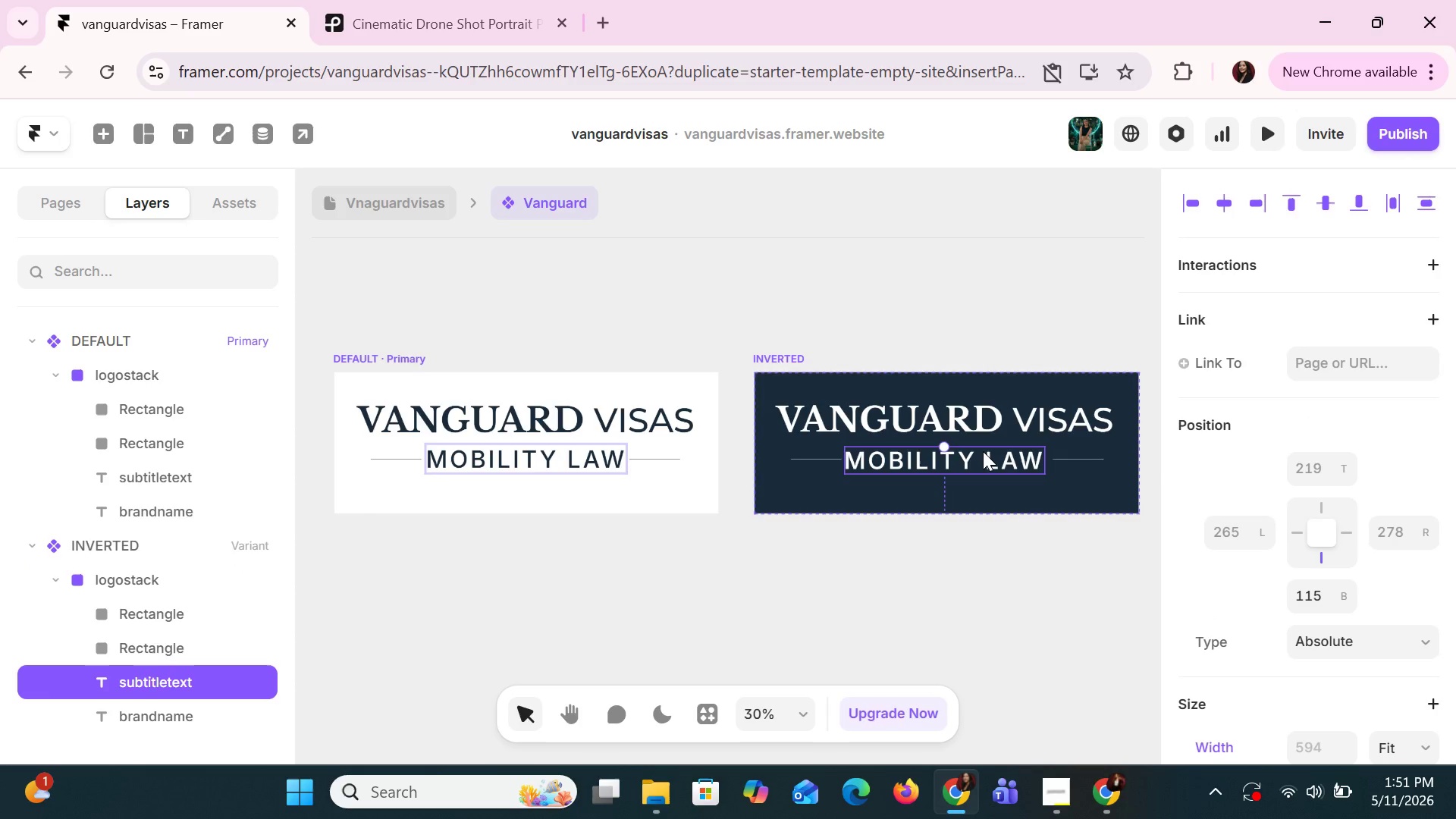 
key(ArrowRight)
 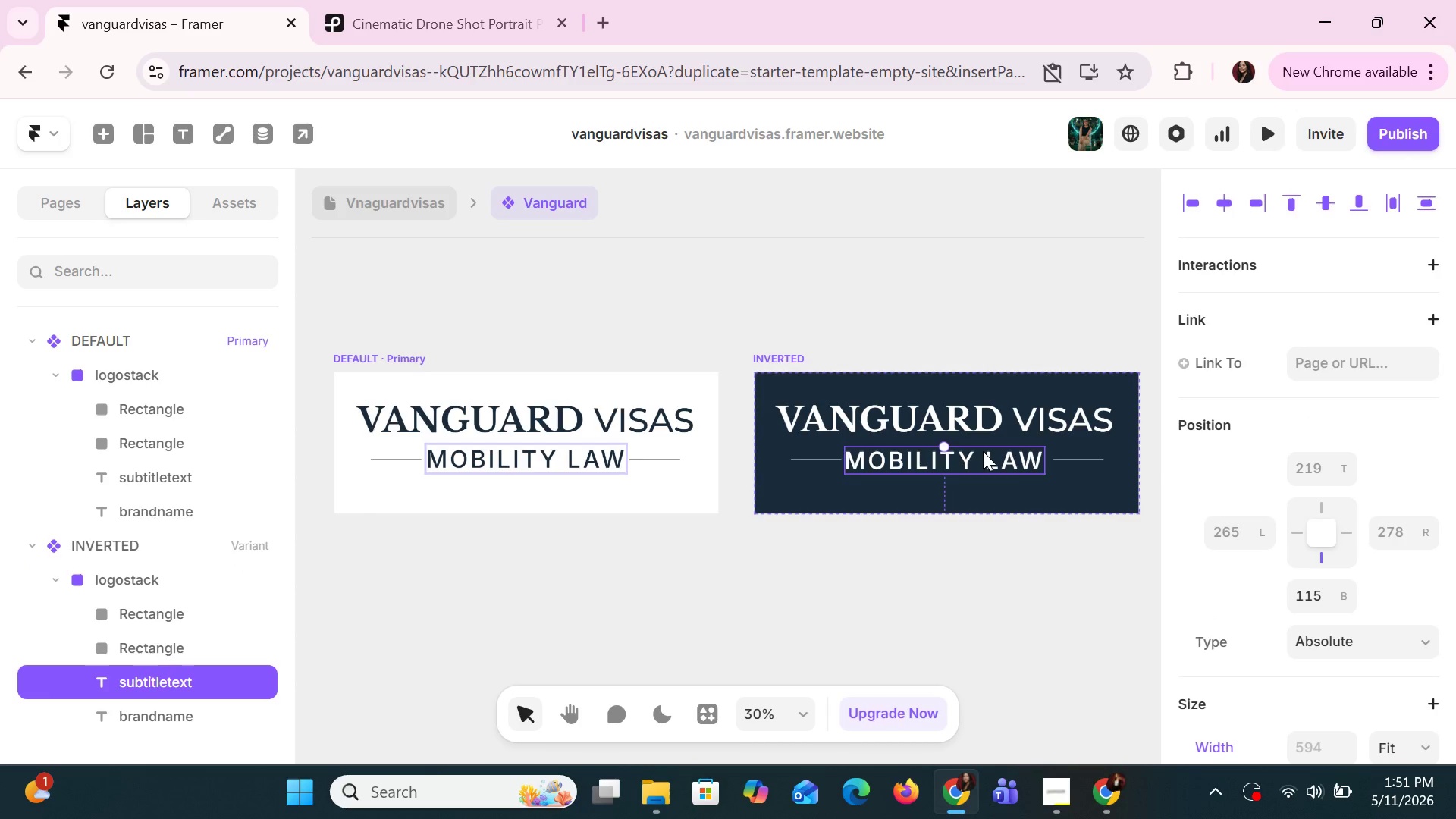 
key(ArrowUp)
 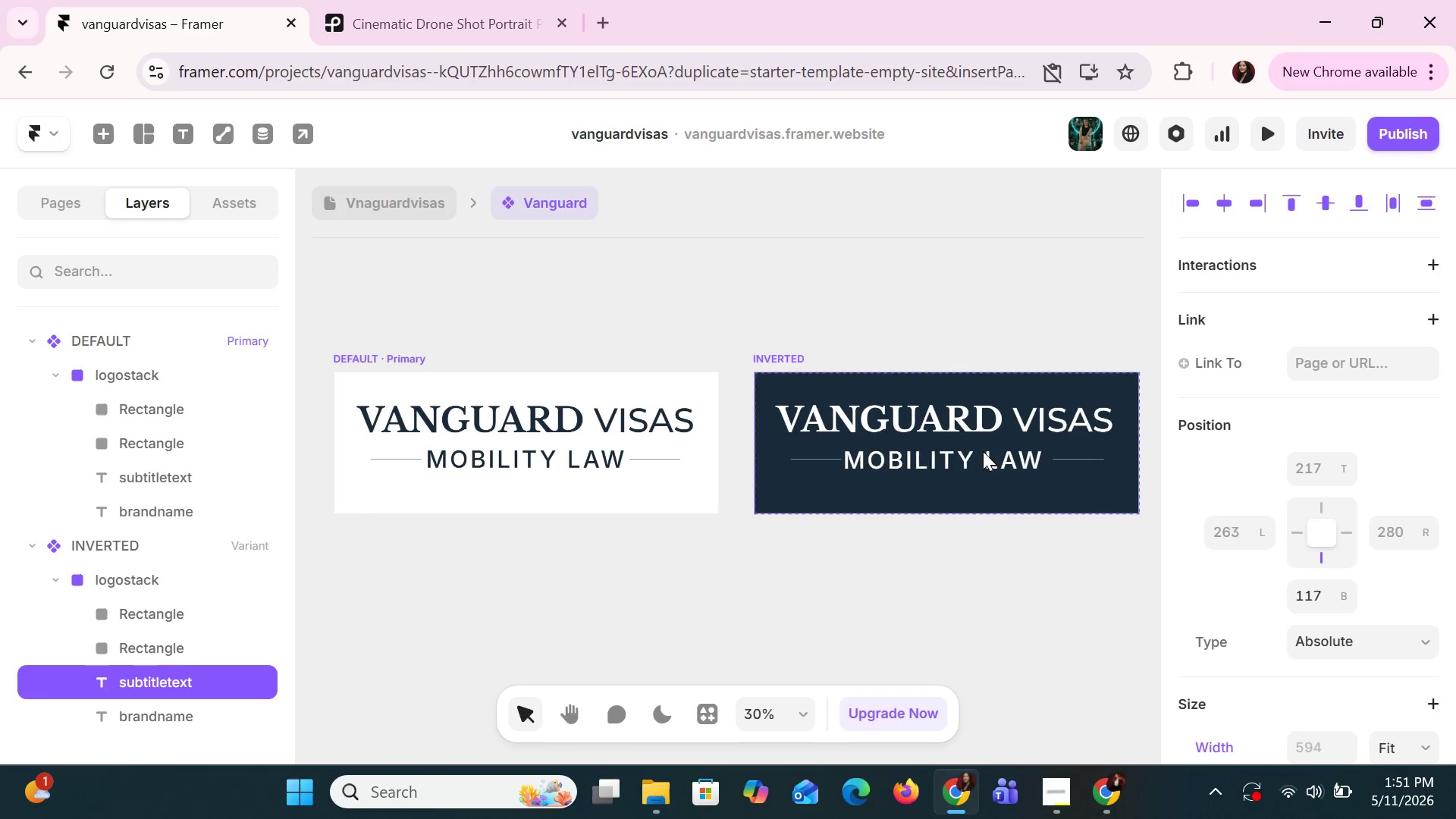 
key(ArrowUp)
 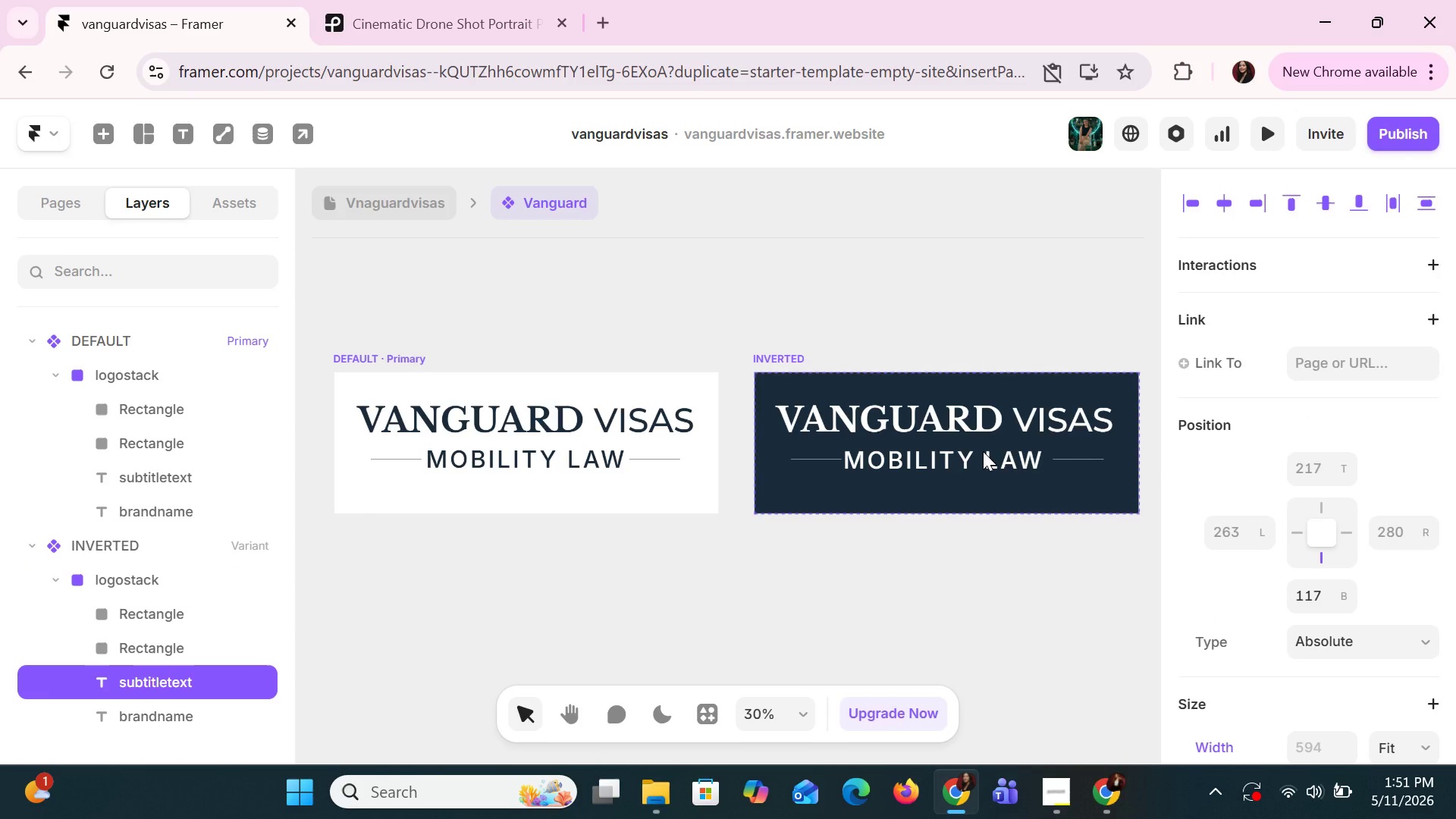 
key(ArrowRight)
 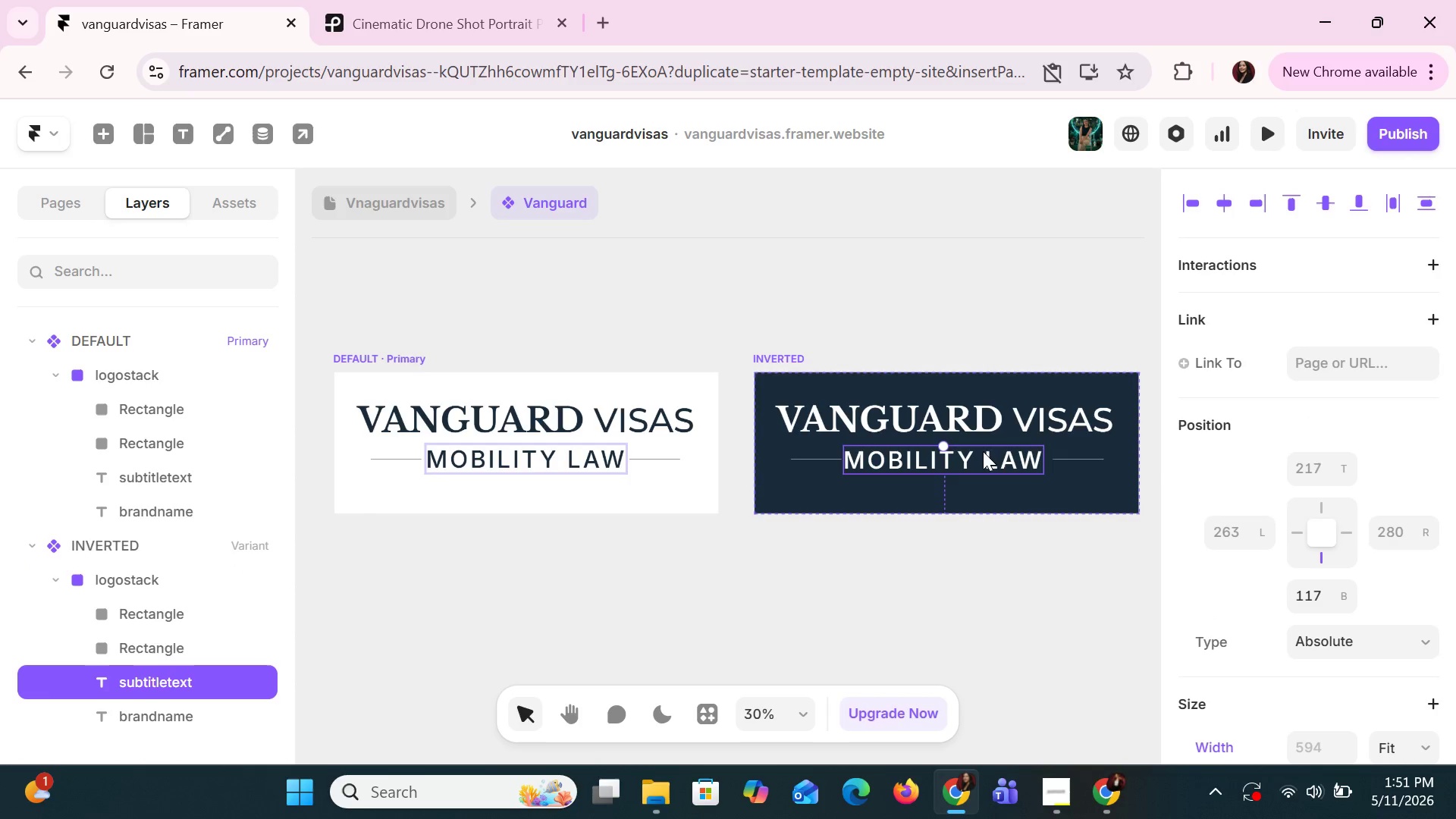 
key(ArrowRight)
 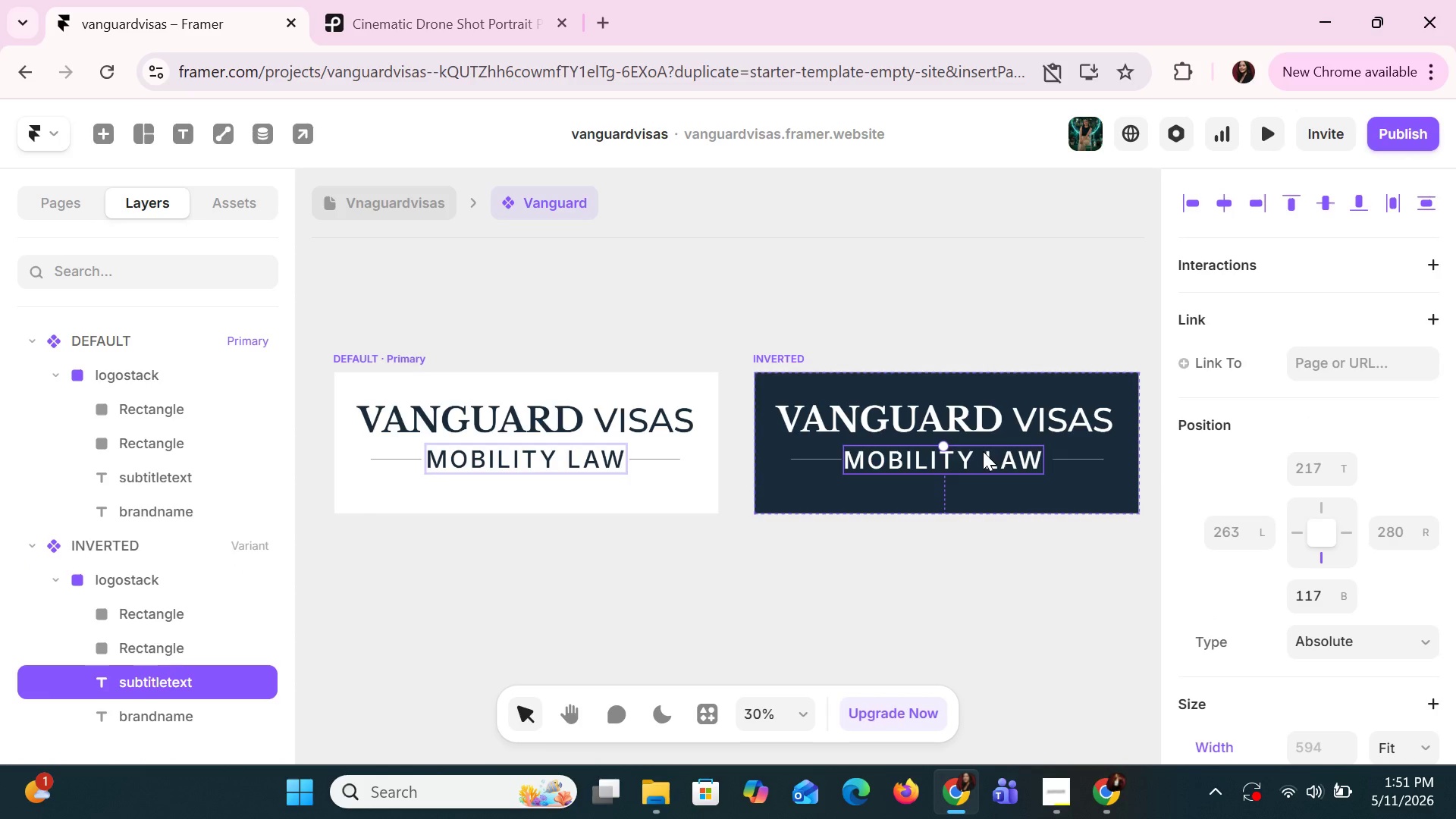 
key(ArrowRight)
 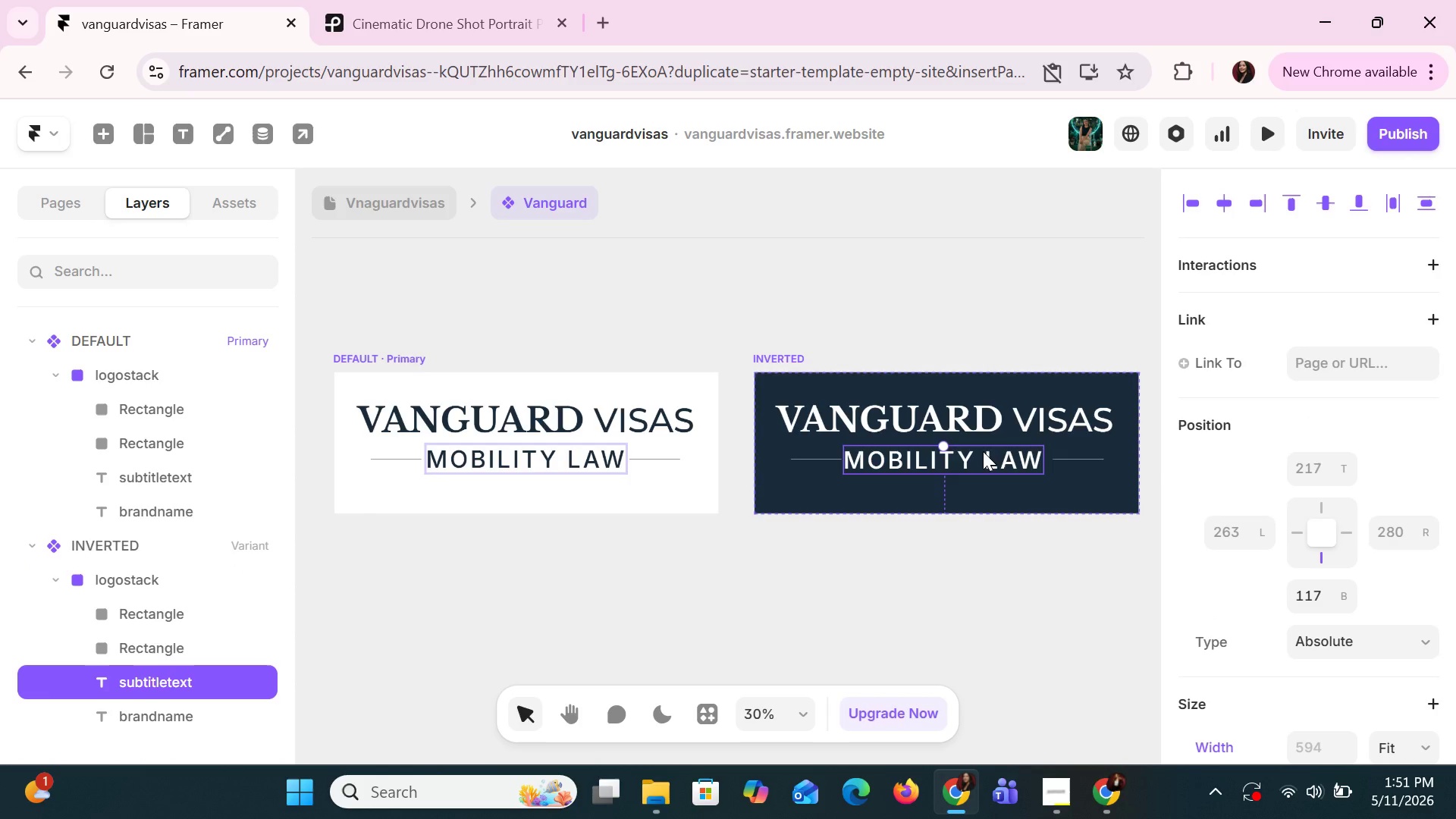 
key(ArrowRight)
 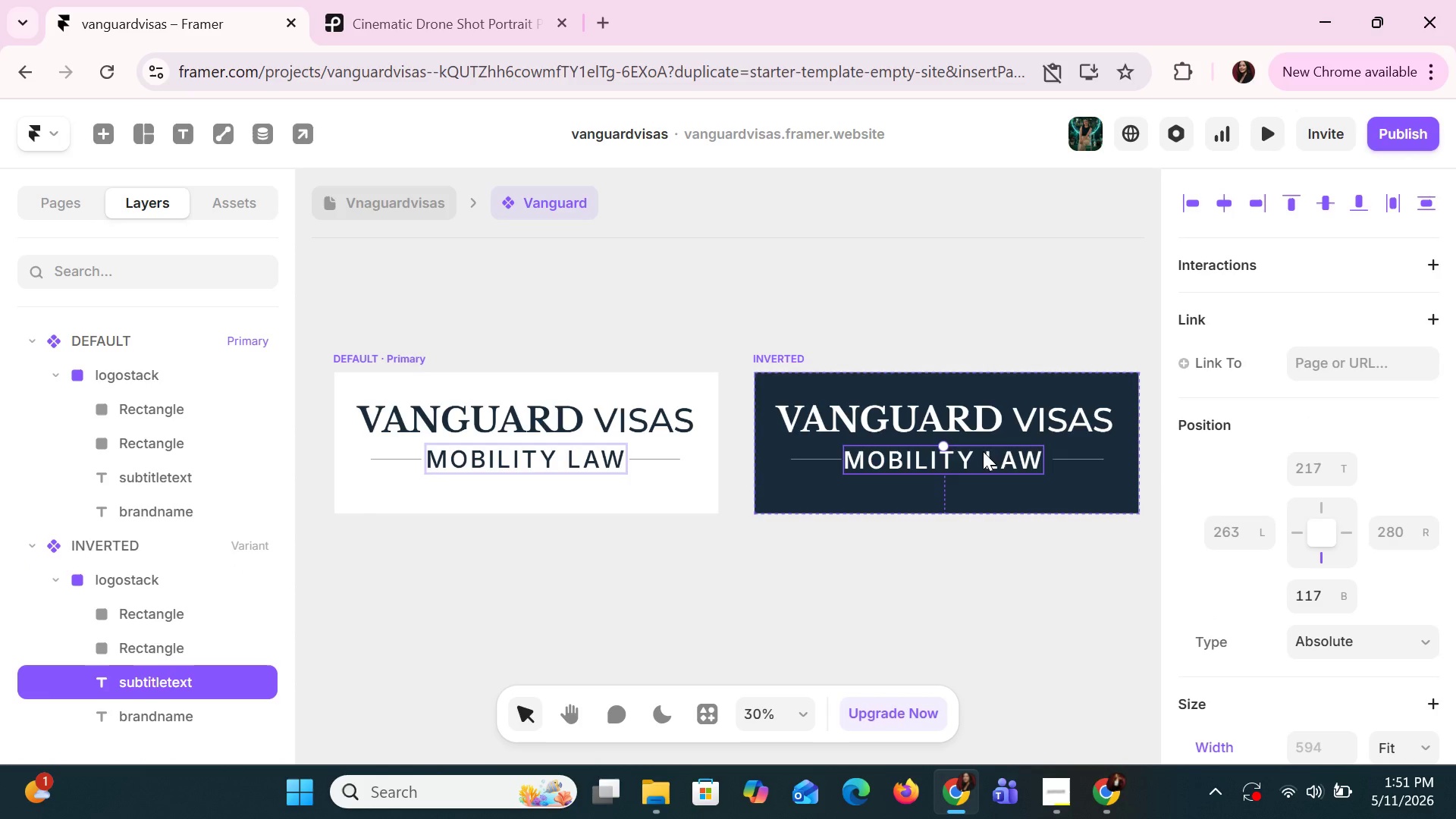 
key(ArrowRight)
 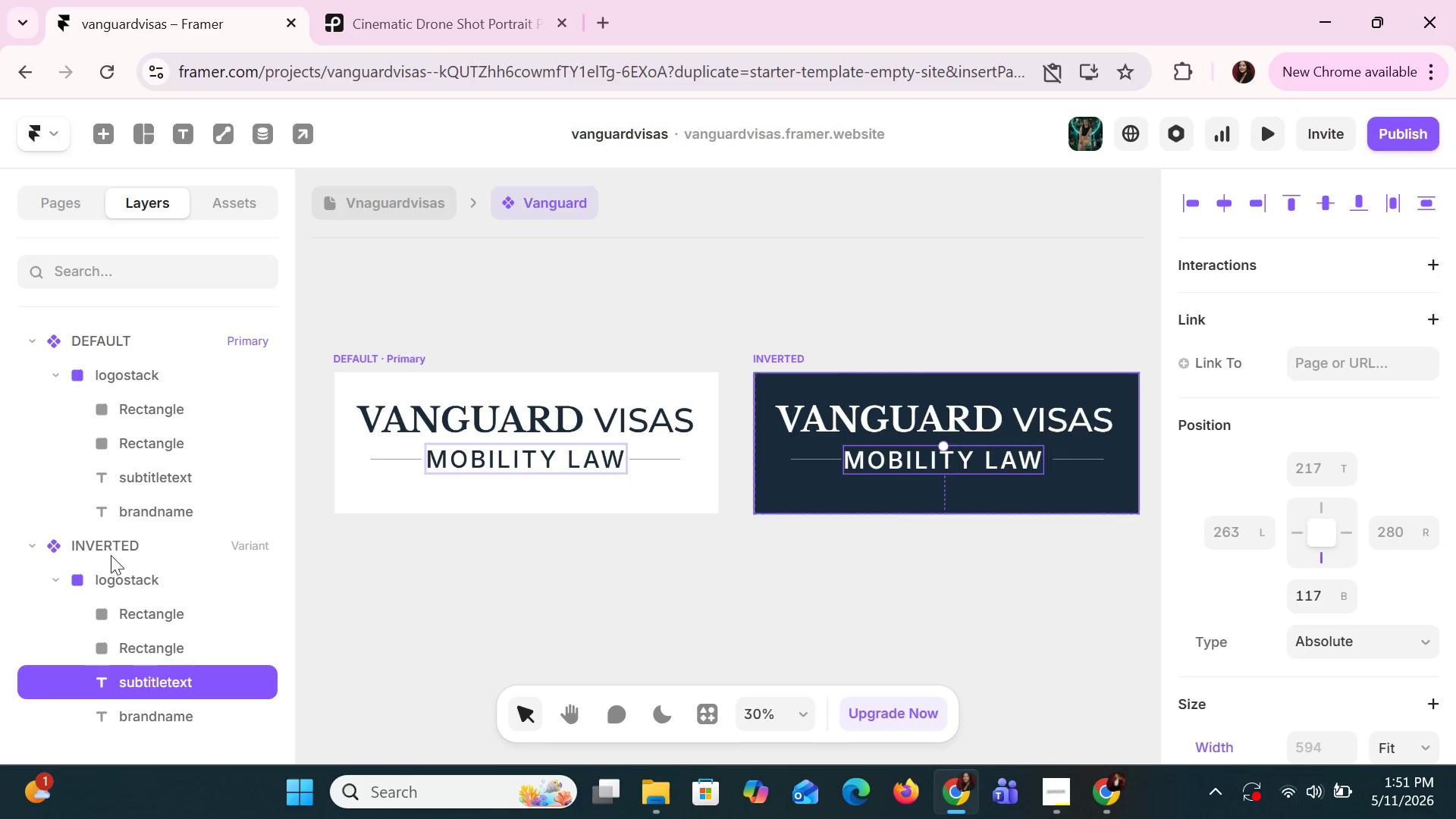 
left_click([121, 443])
 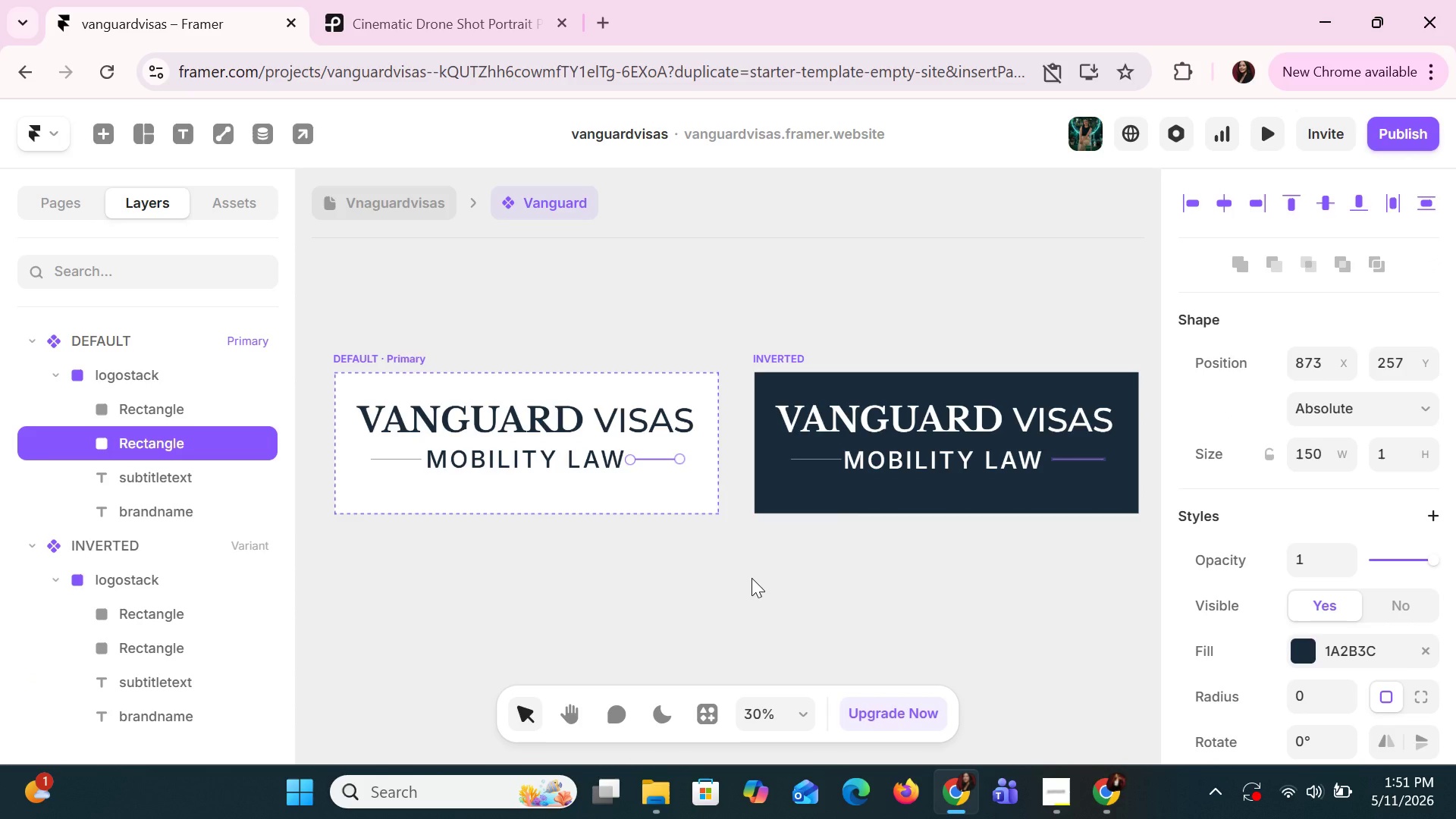 
key(ArrowLeft)
 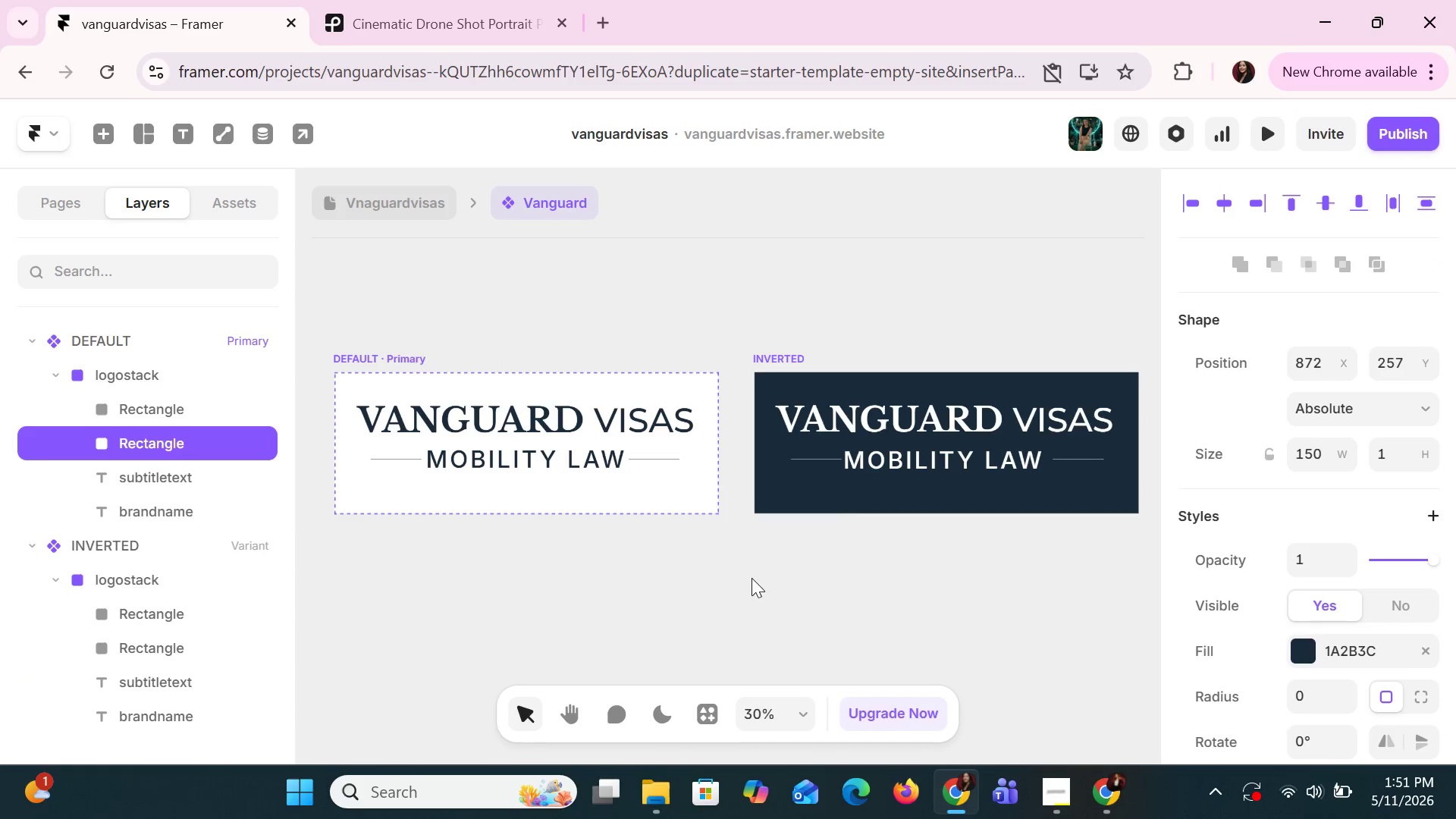 
key(ArrowLeft)
 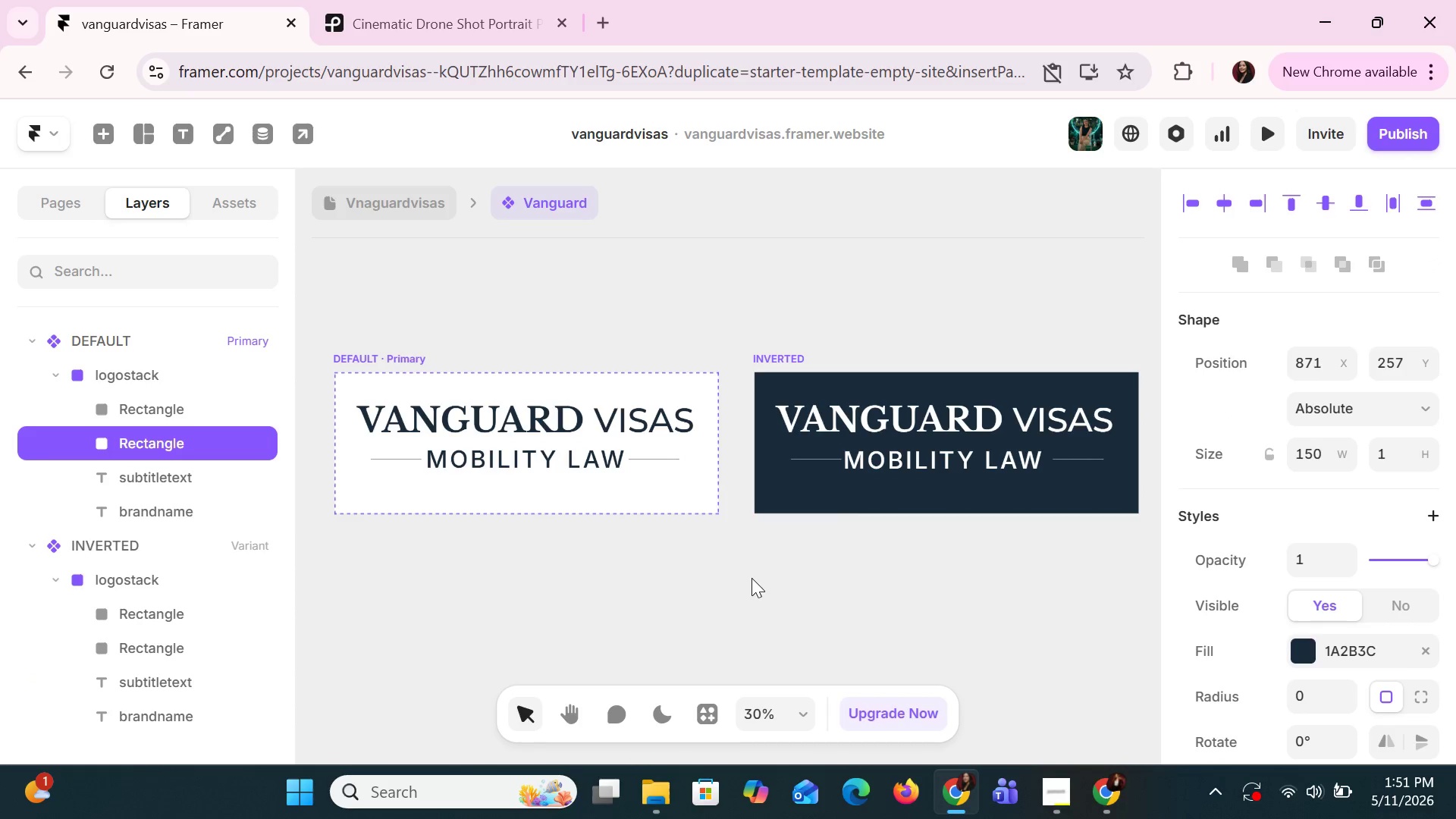 
key(ArrowLeft)
 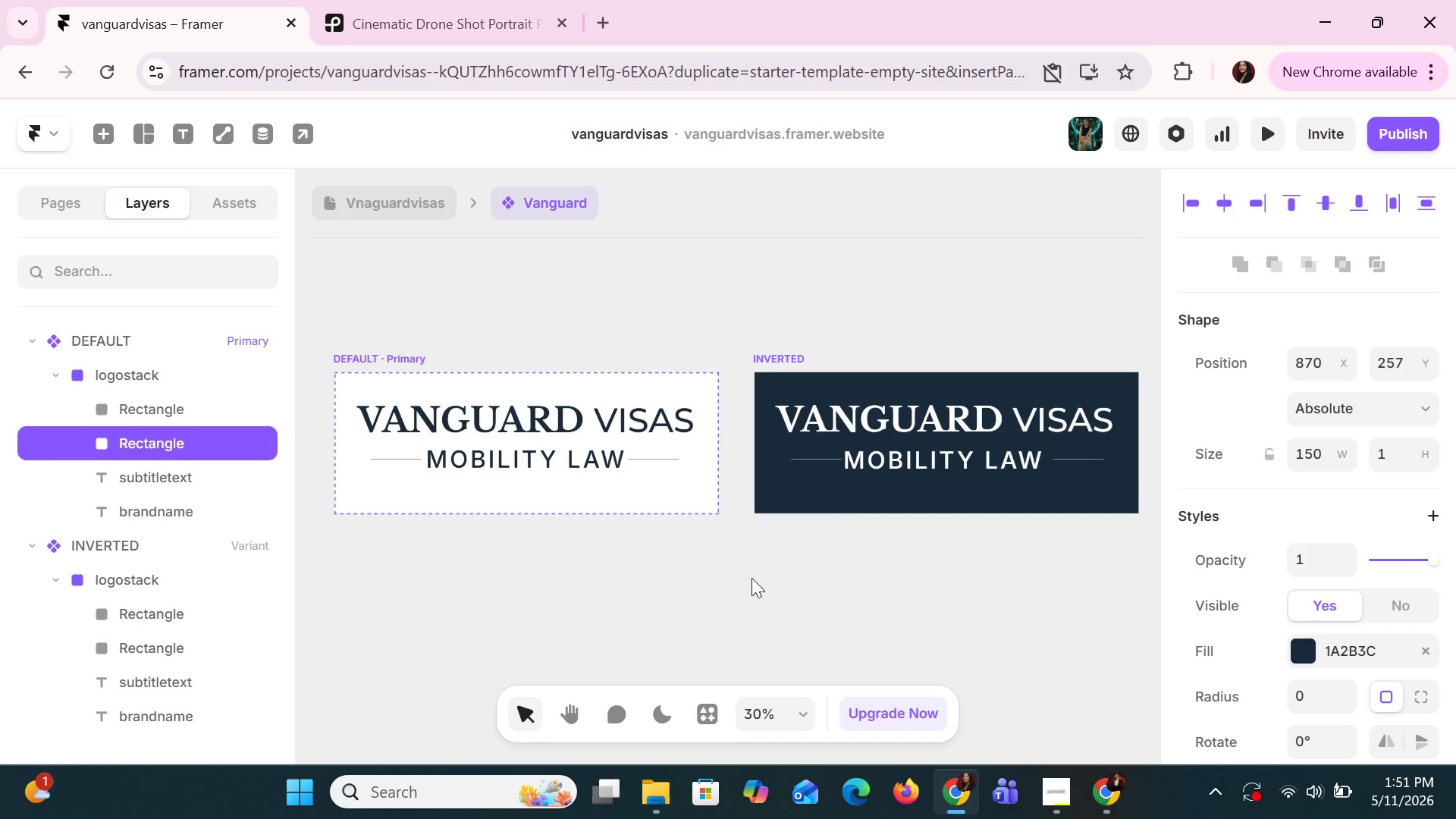 
key(ArrowLeft)
 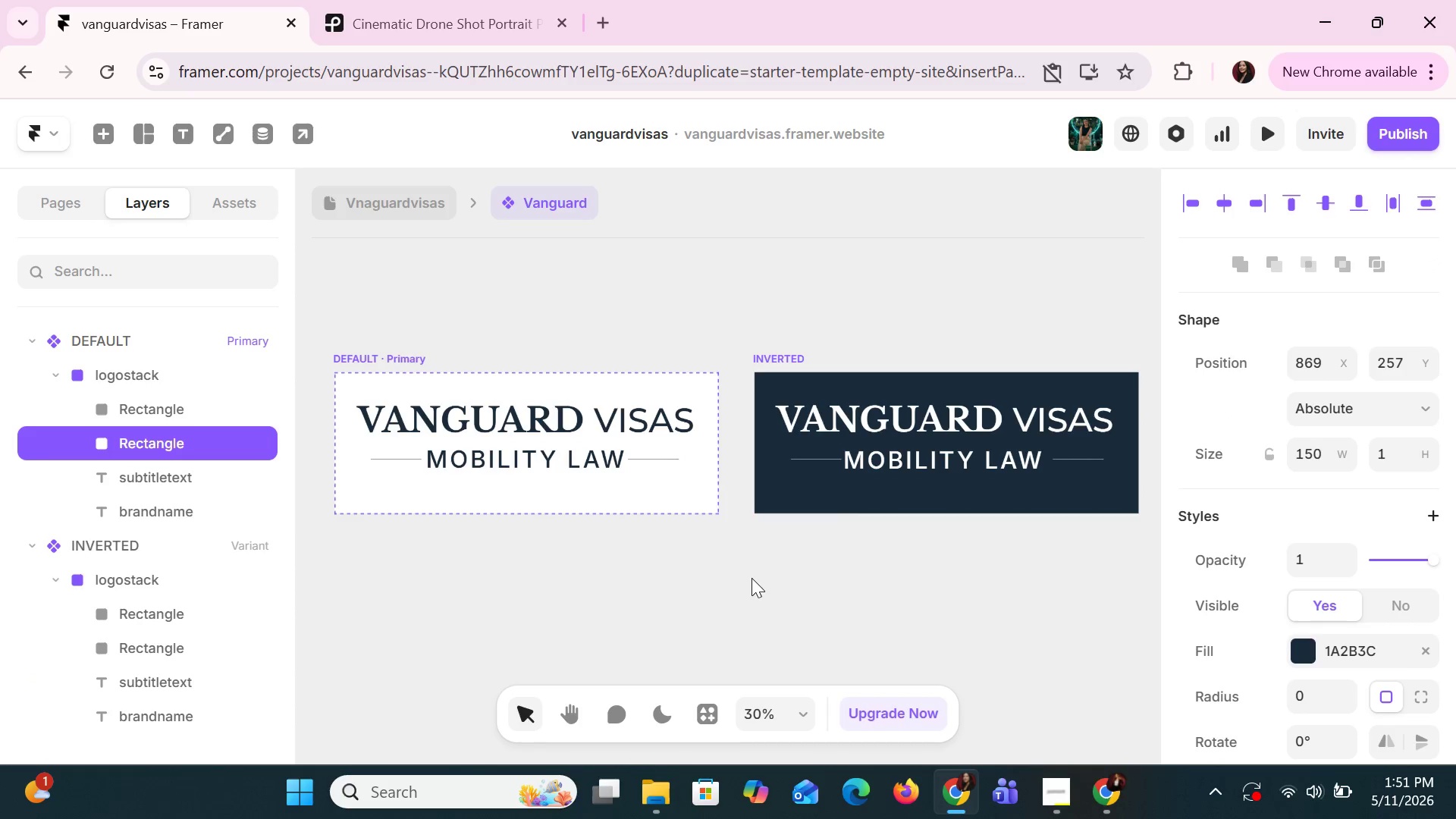 
key(ArrowLeft)